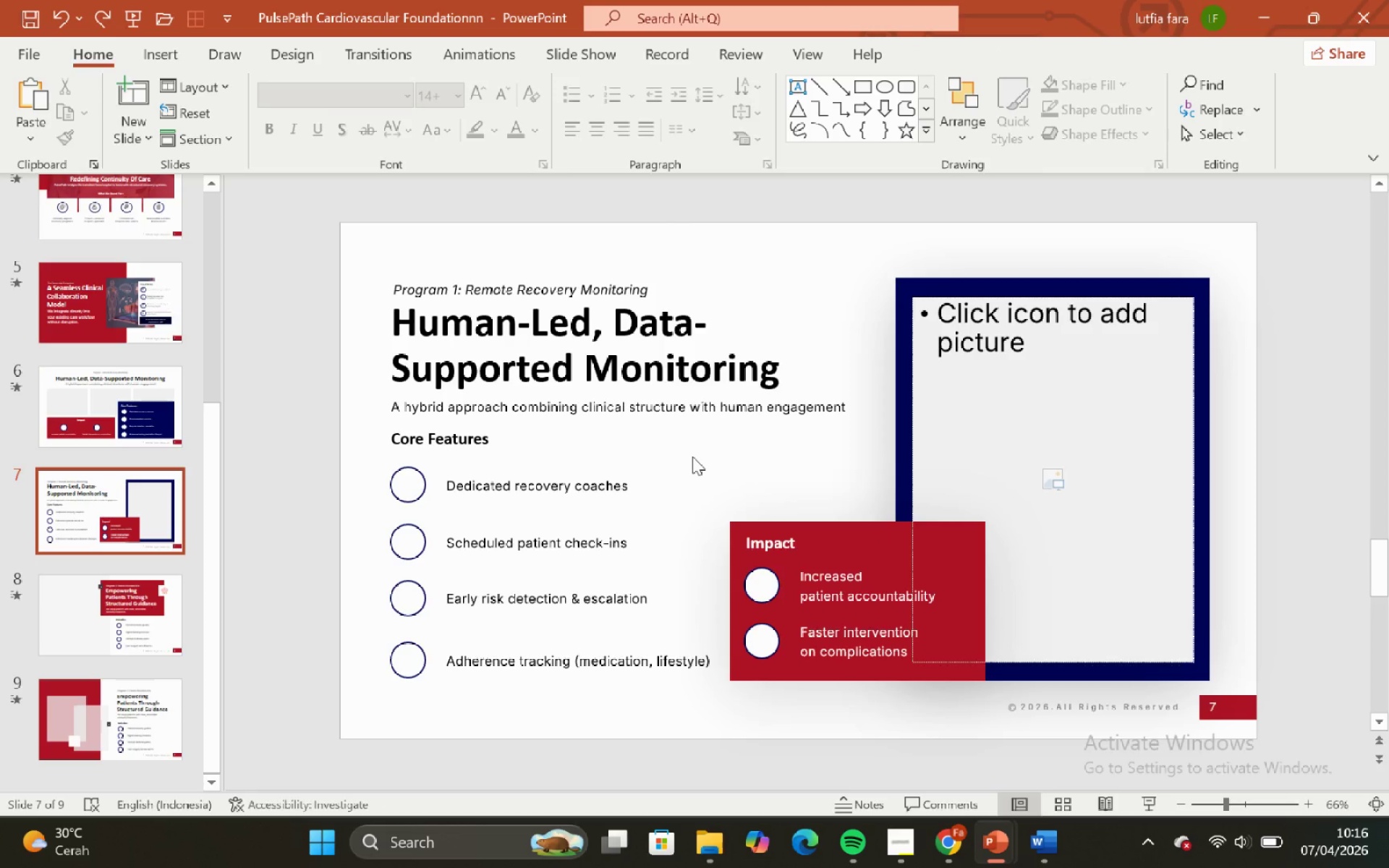 
left_click([692, 456])
 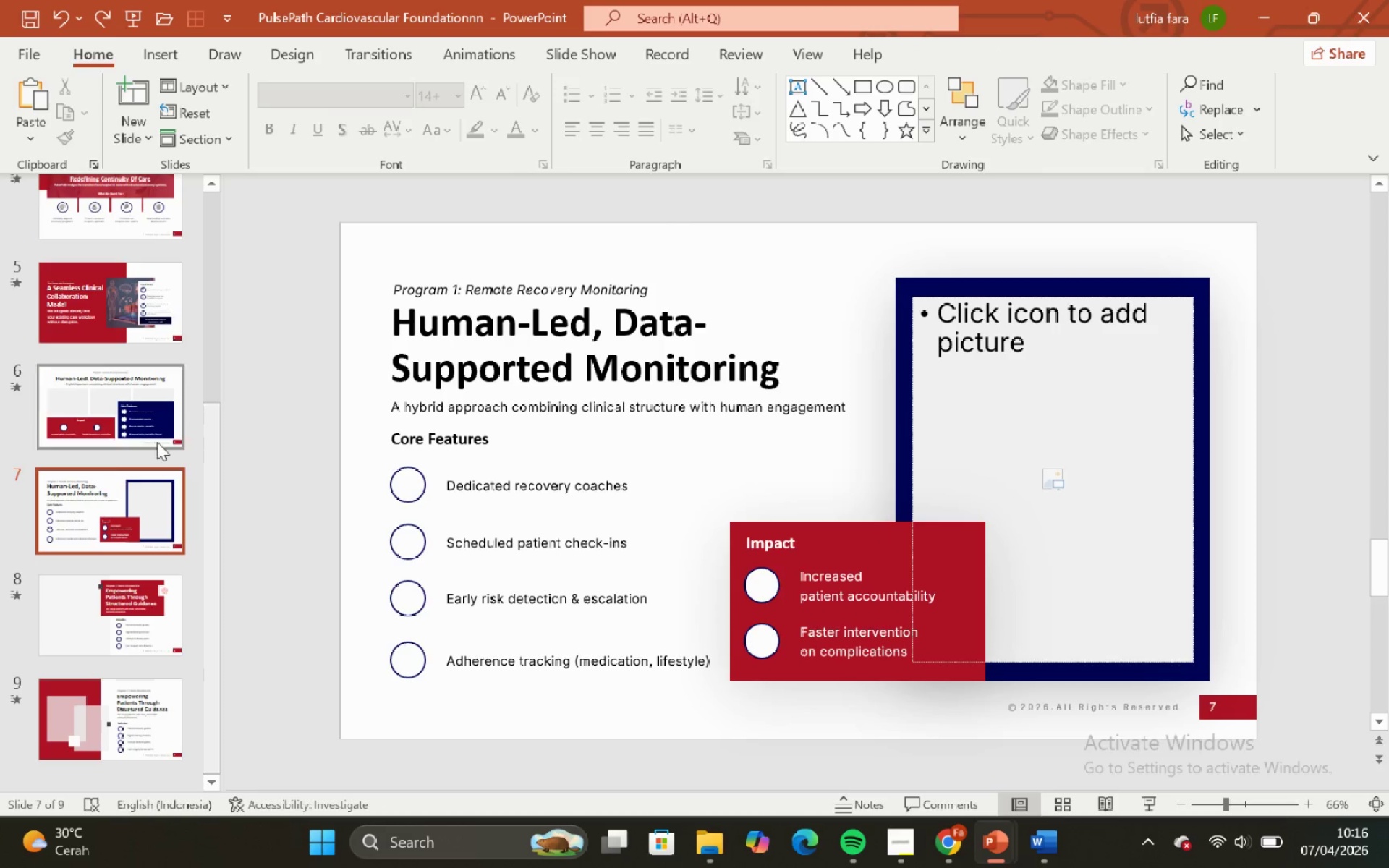 
left_click([83, 429])
 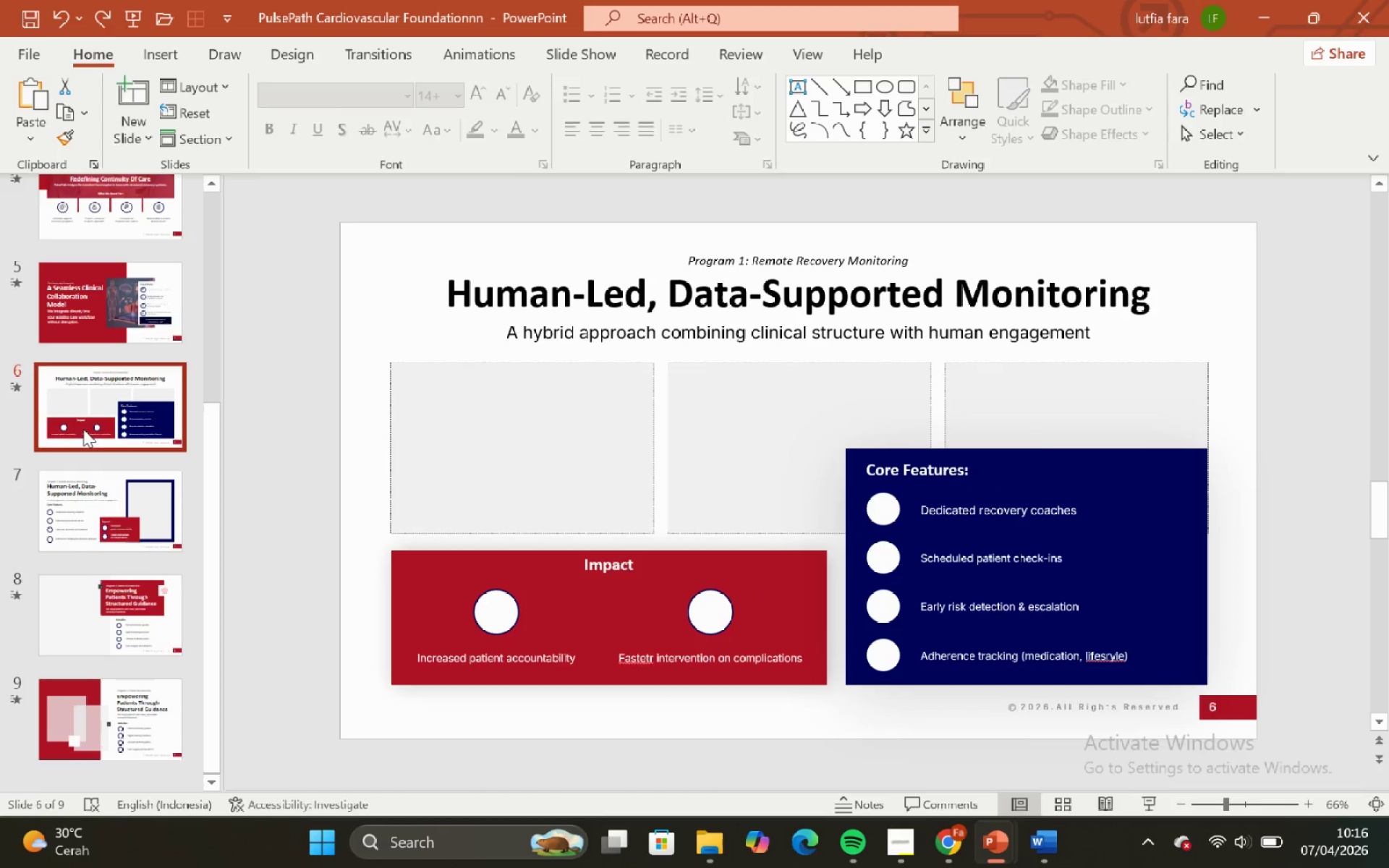 
scroll: coordinate [83, 429], scroll_direction: up, amount: 4.0
 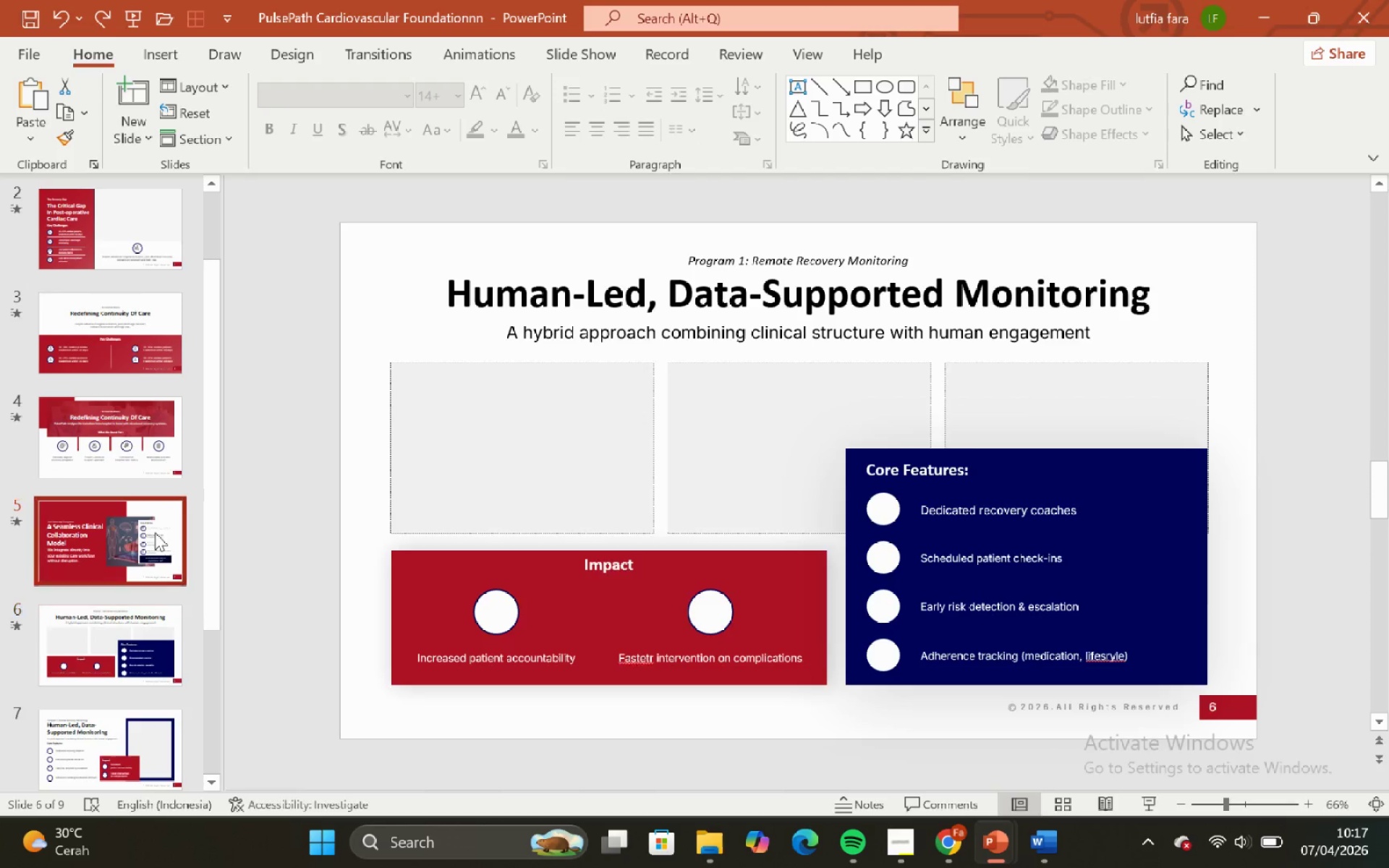 
scroll: coordinate [147, 540], scroll_direction: down, amount: 11.0
 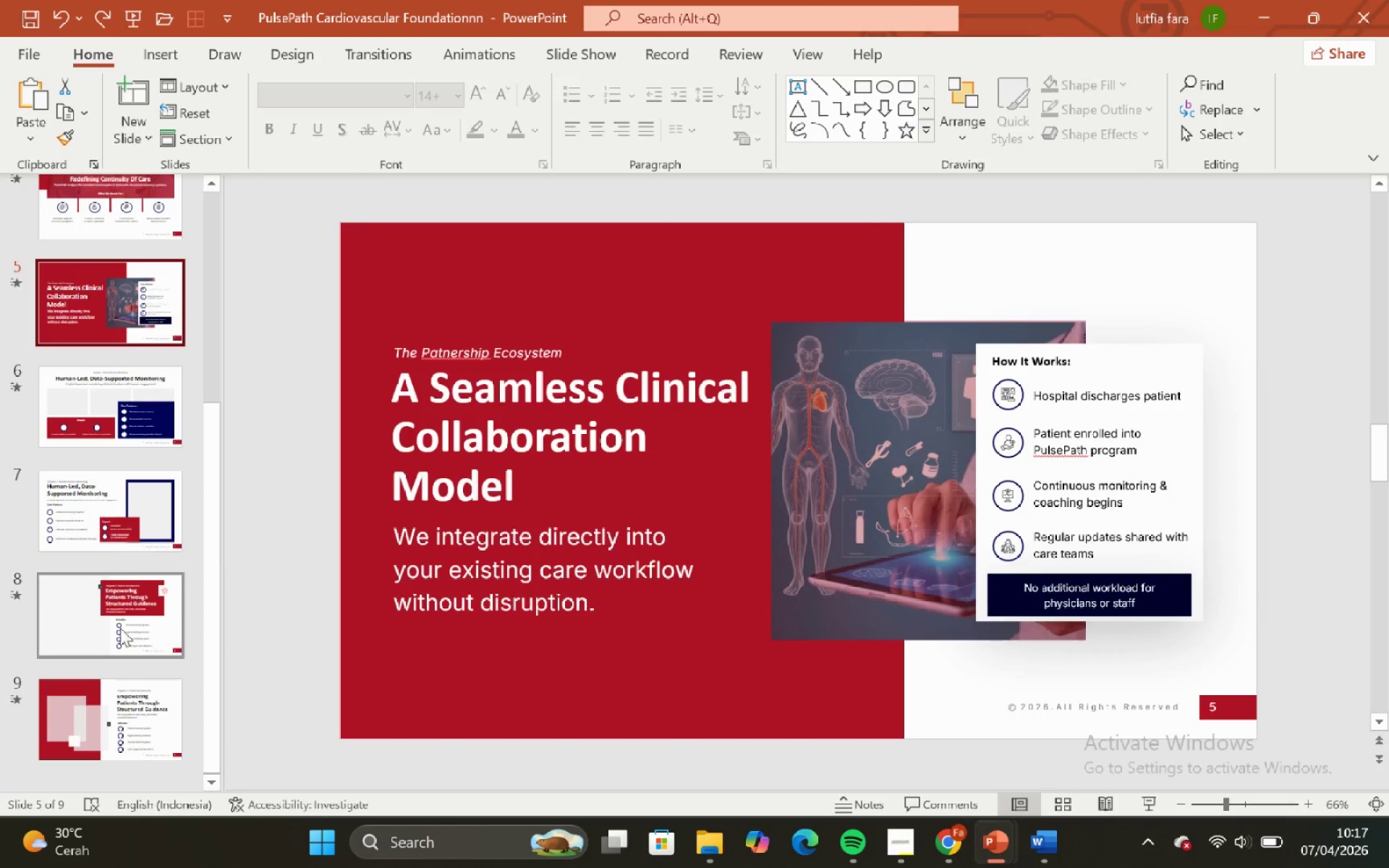 
left_click([117, 616])
 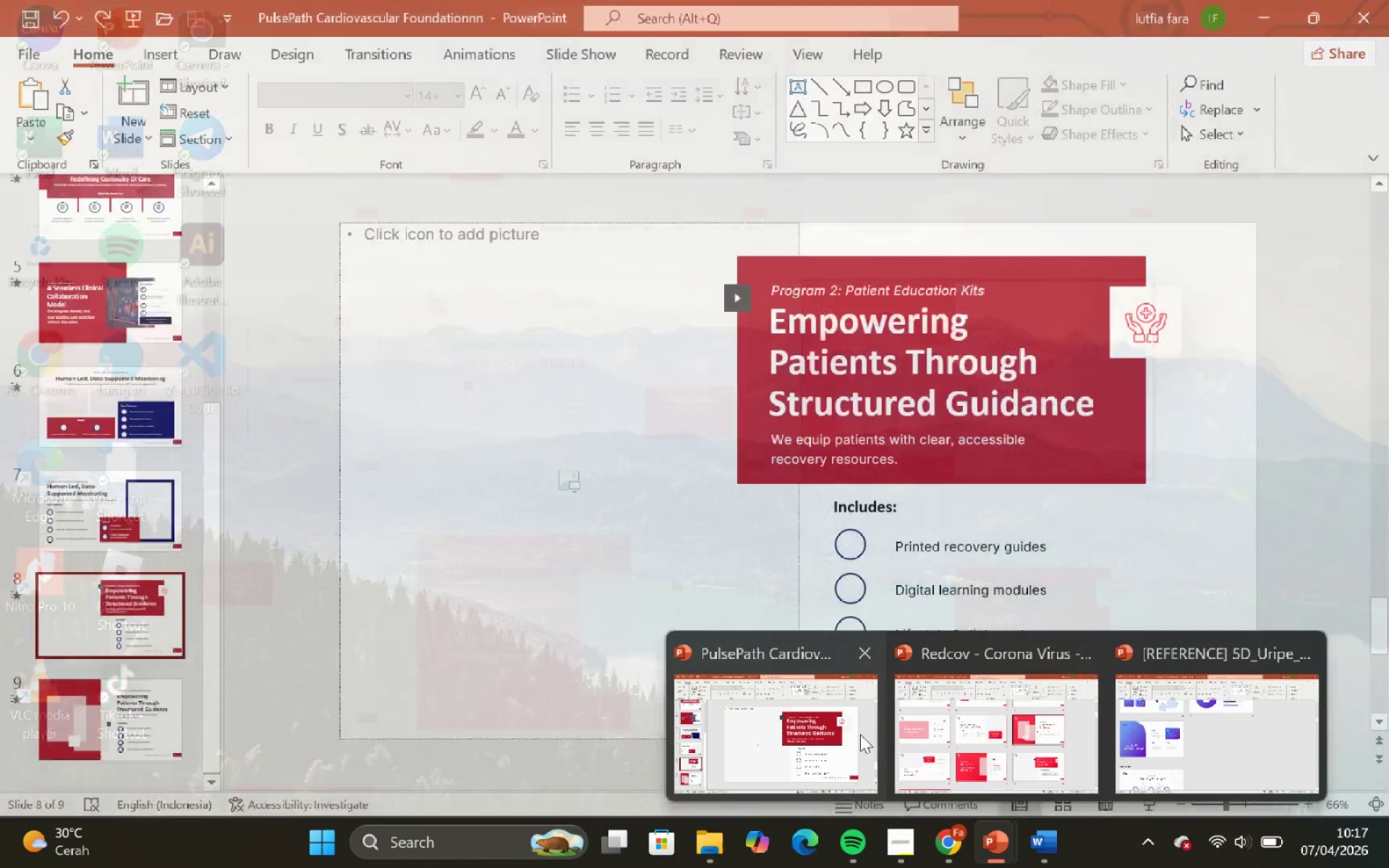 
left_click([835, 717])
 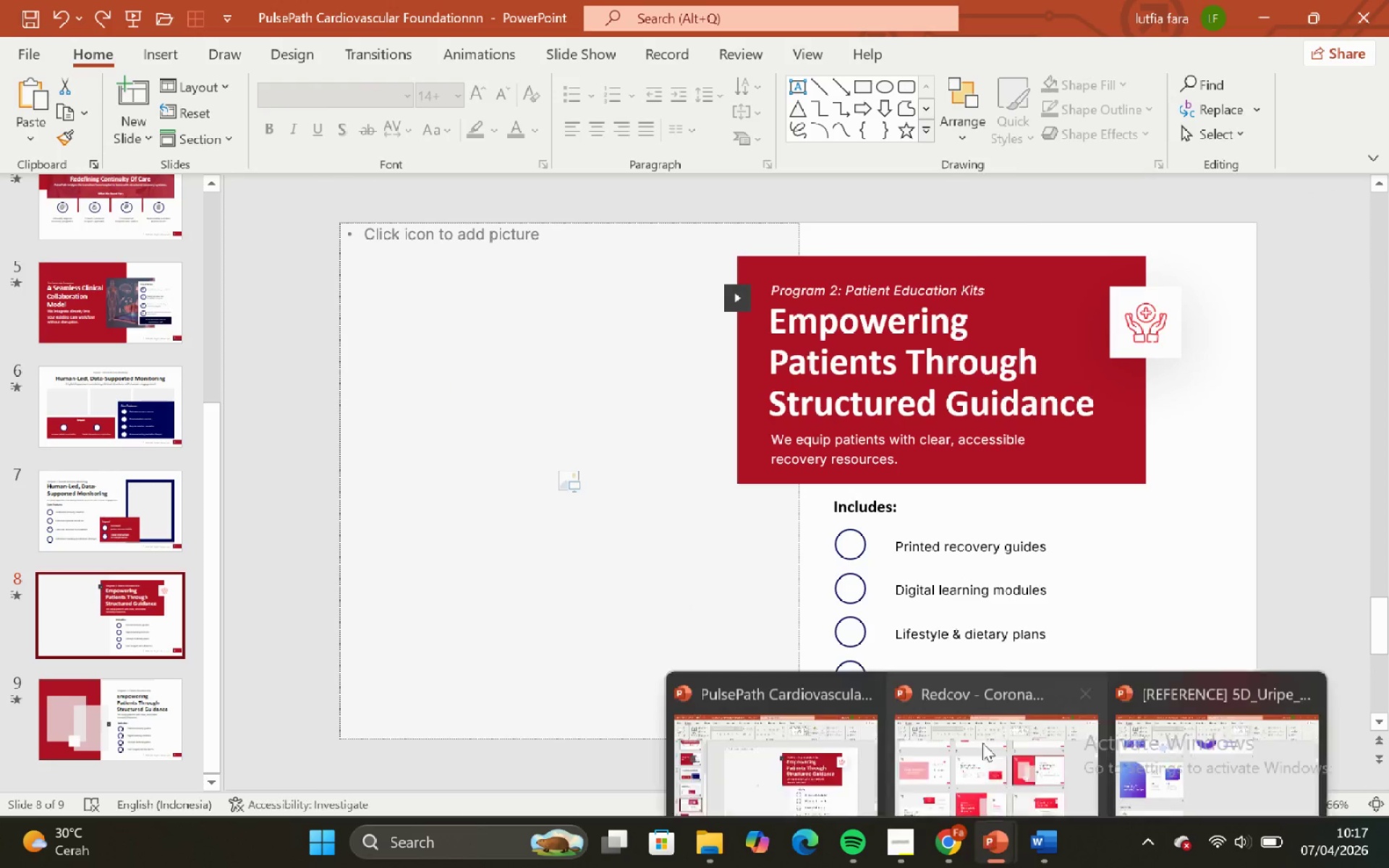 
left_click([973, 726])
 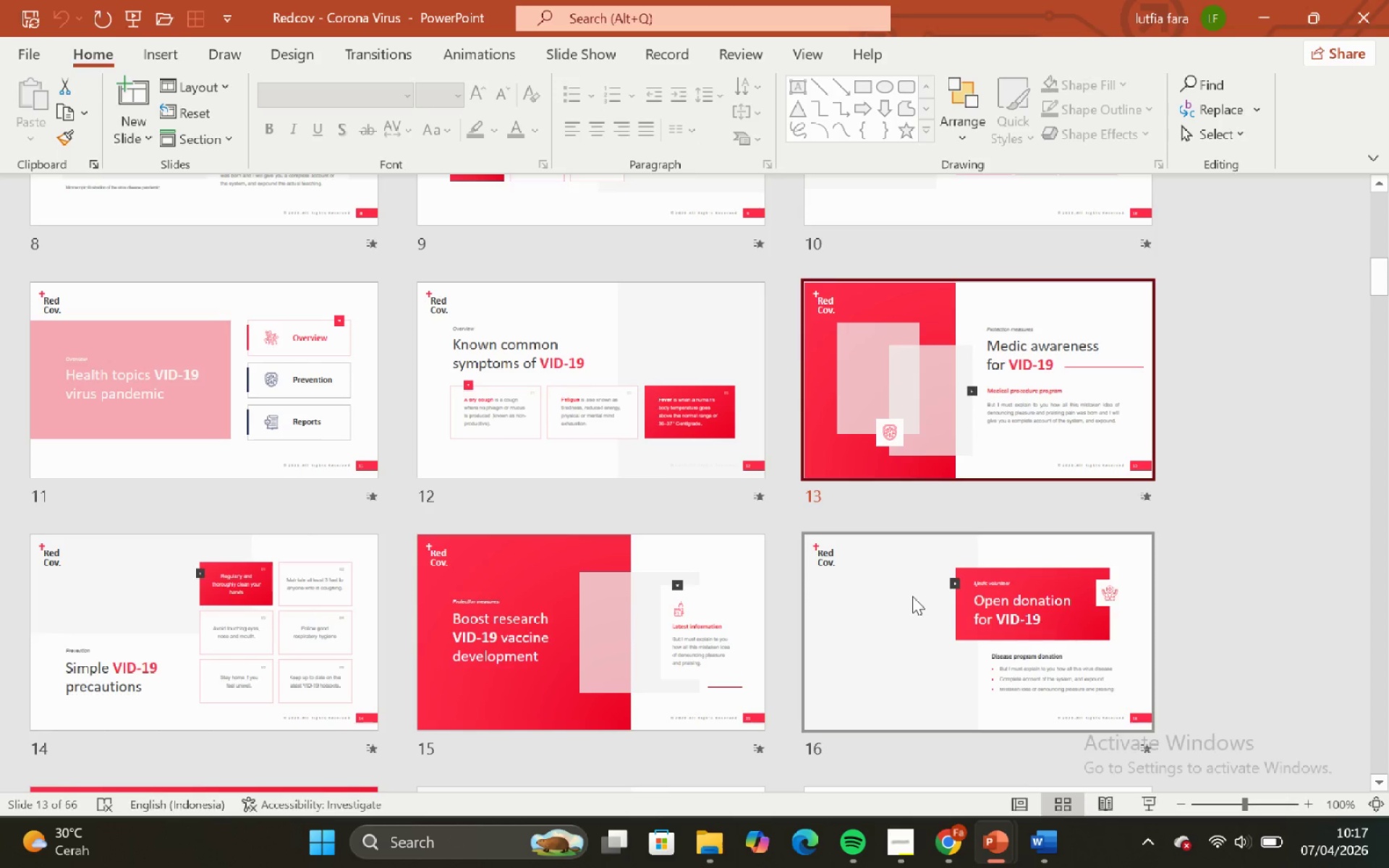 
scroll: coordinate [968, 522], scroll_direction: up, amount: 12.0
 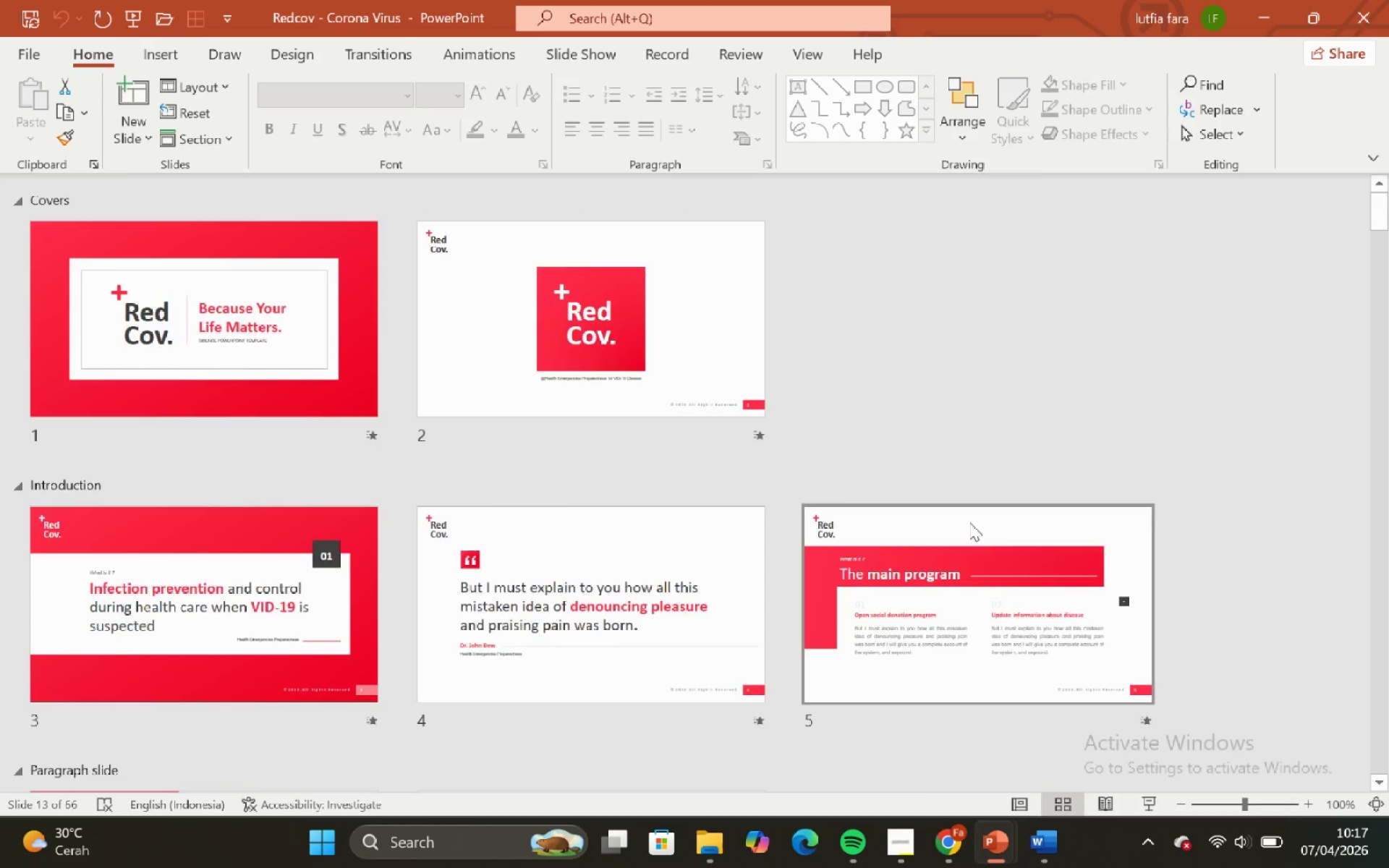 
scroll: coordinate [640, 532], scroll_direction: down, amount: 5.0
 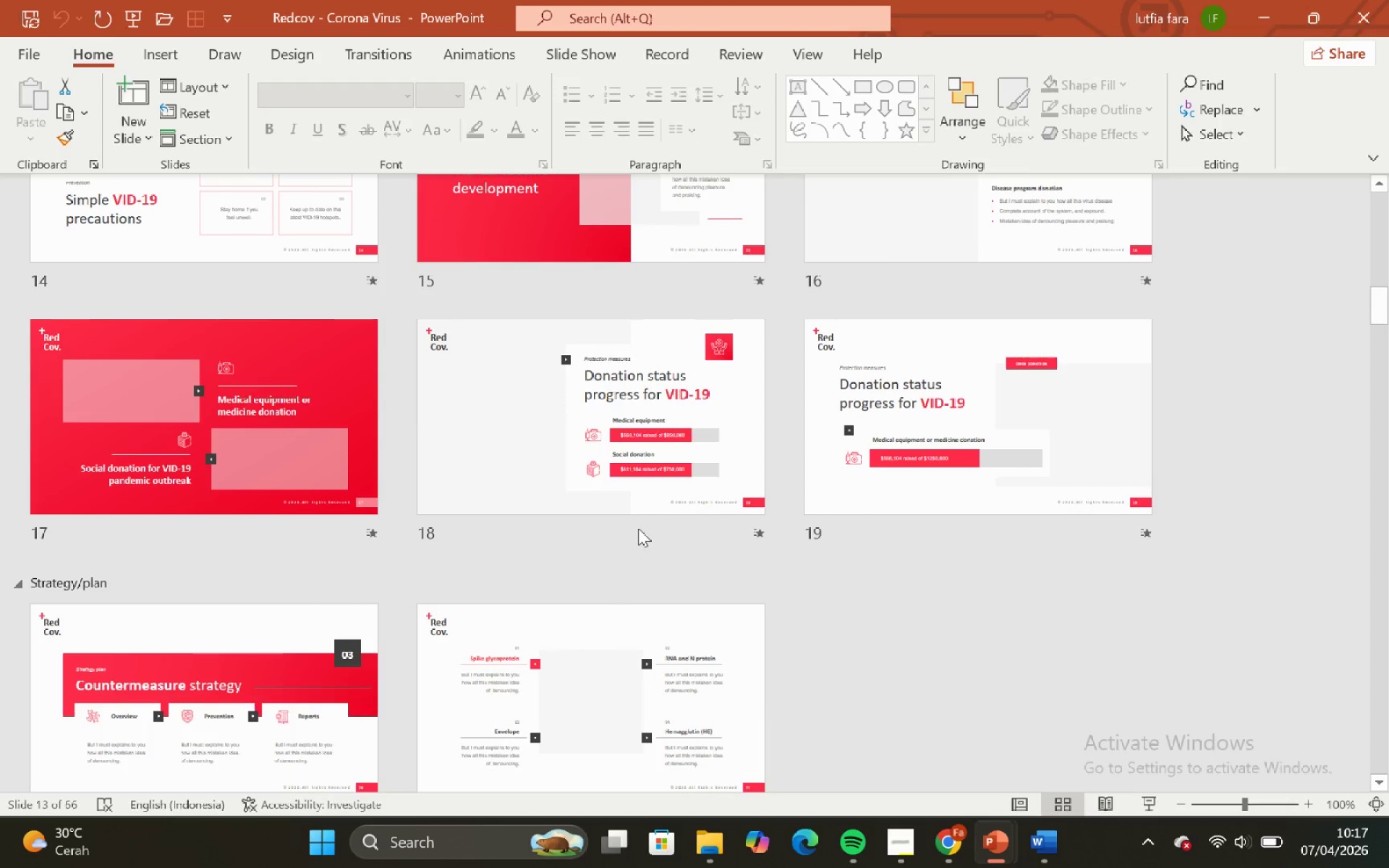 
scroll: coordinate [638, 528], scroll_direction: down, amount: 5.0
 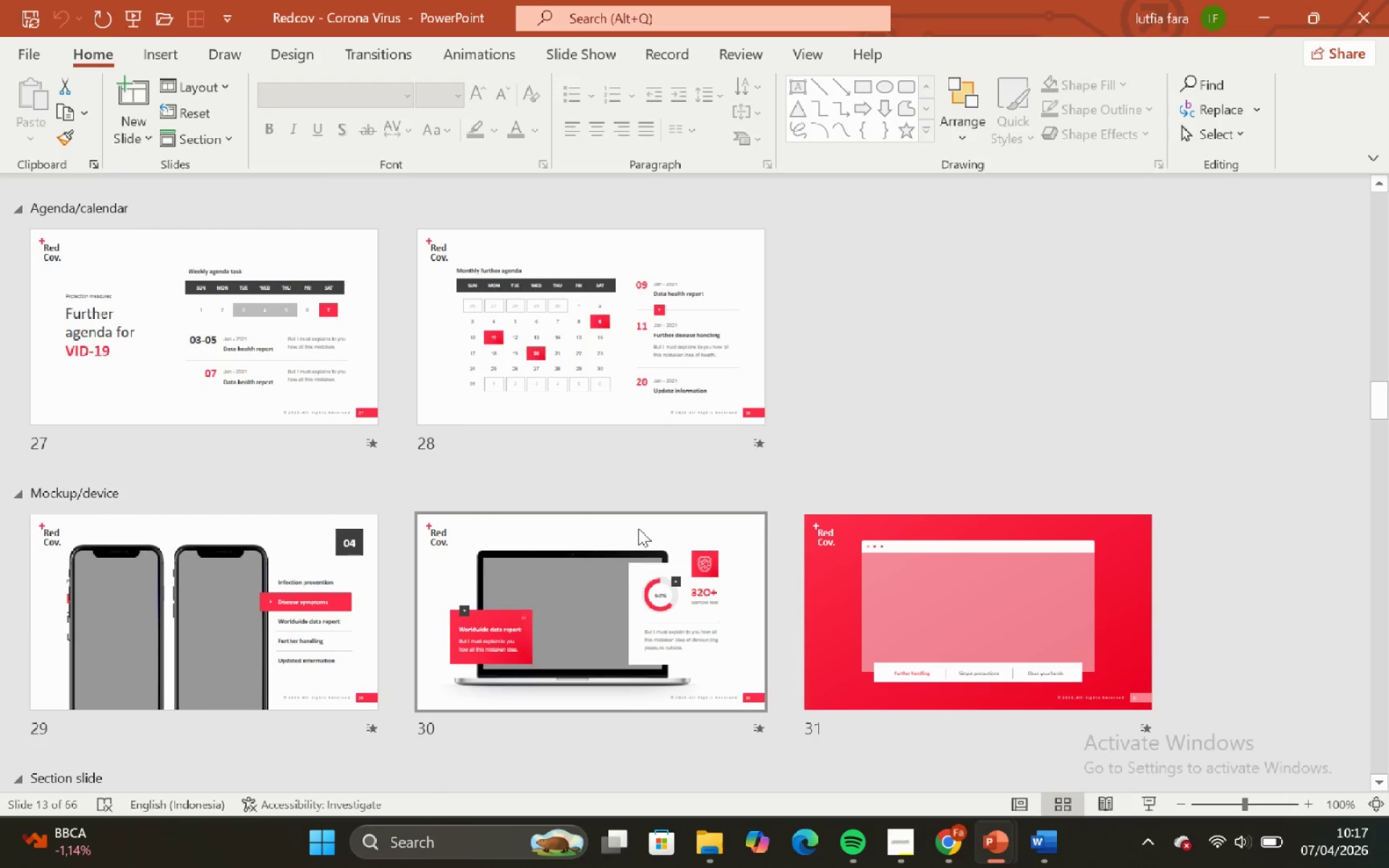 
scroll: coordinate [638, 528], scroll_direction: down, amount: 3.0
 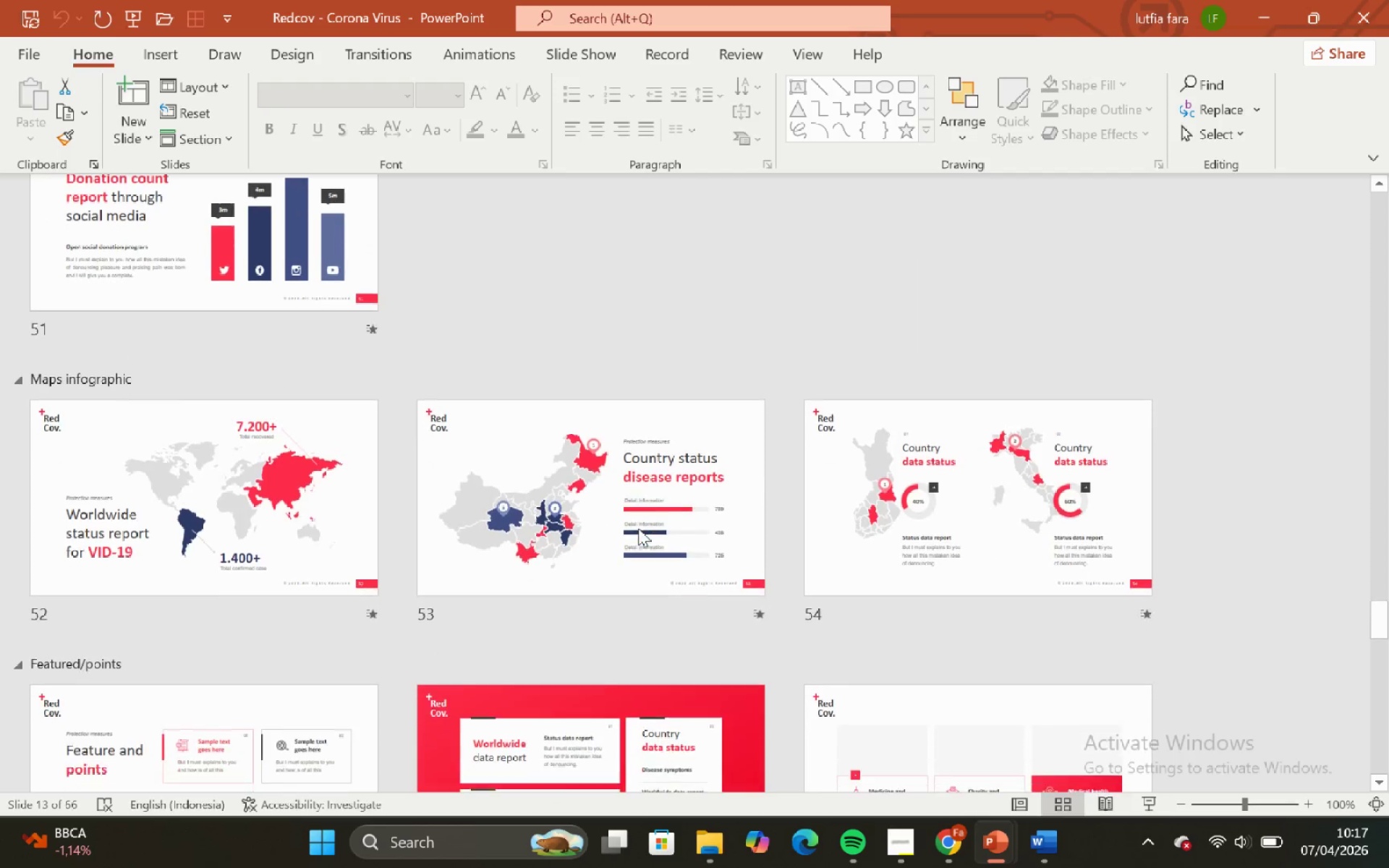 
scroll: coordinate [638, 528], scroll_direction: up, amount: 2.0
 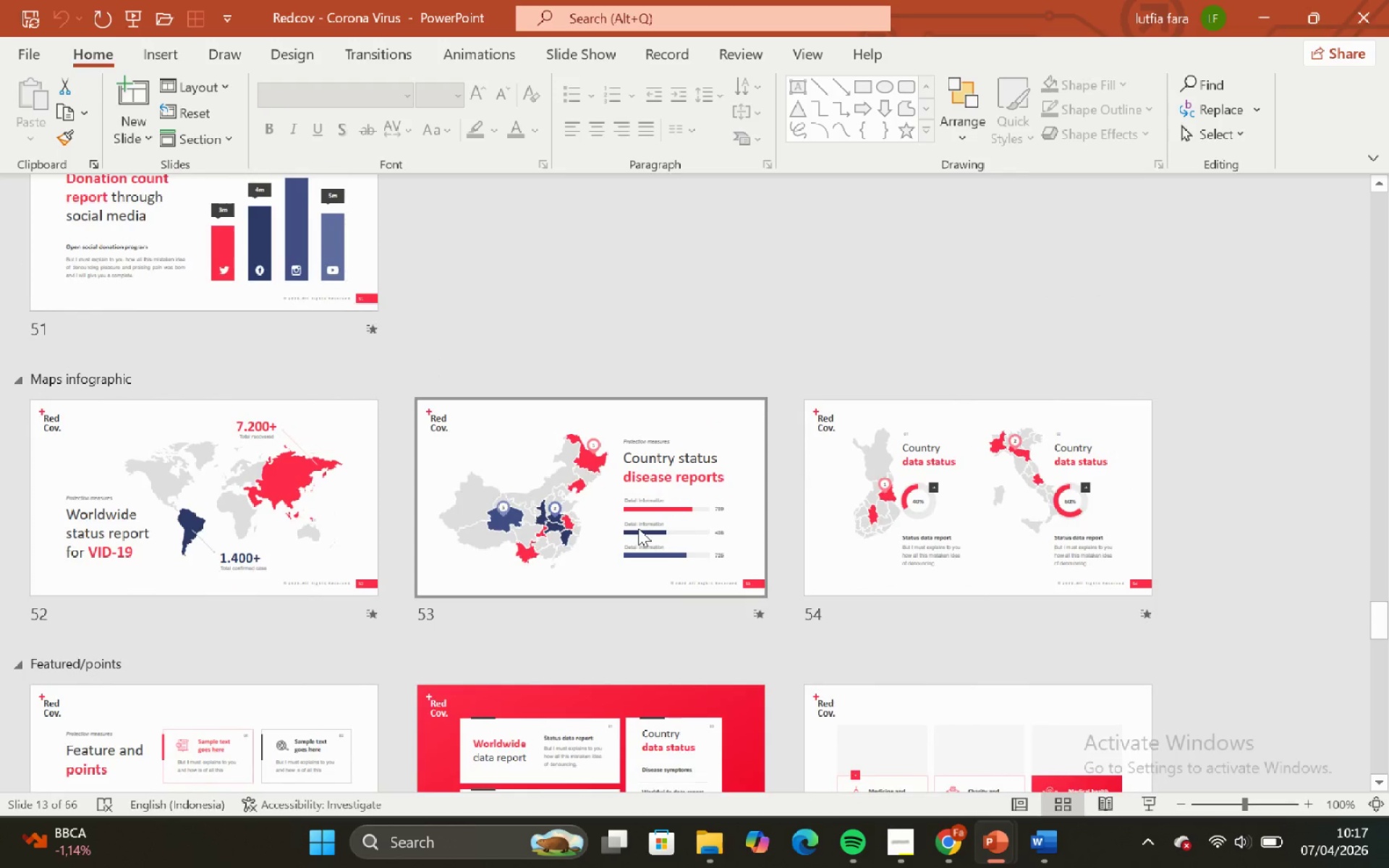 
scroll: coordinate [638, 528], scroll_direction: down, amount: 3.0
 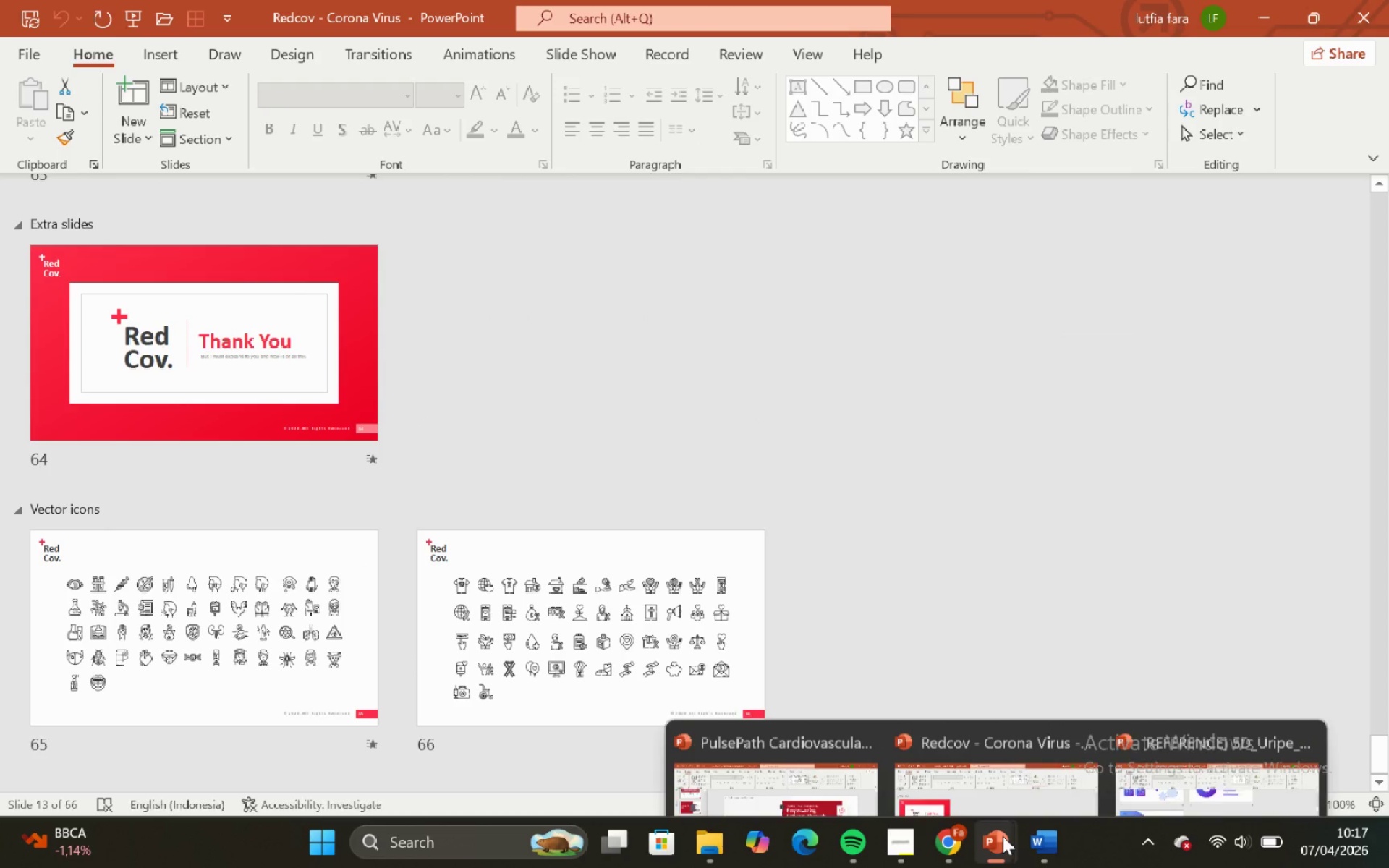 
left_click_drag(start_coordinate=[1240, 703], to_coordinate=[1241, 699])
 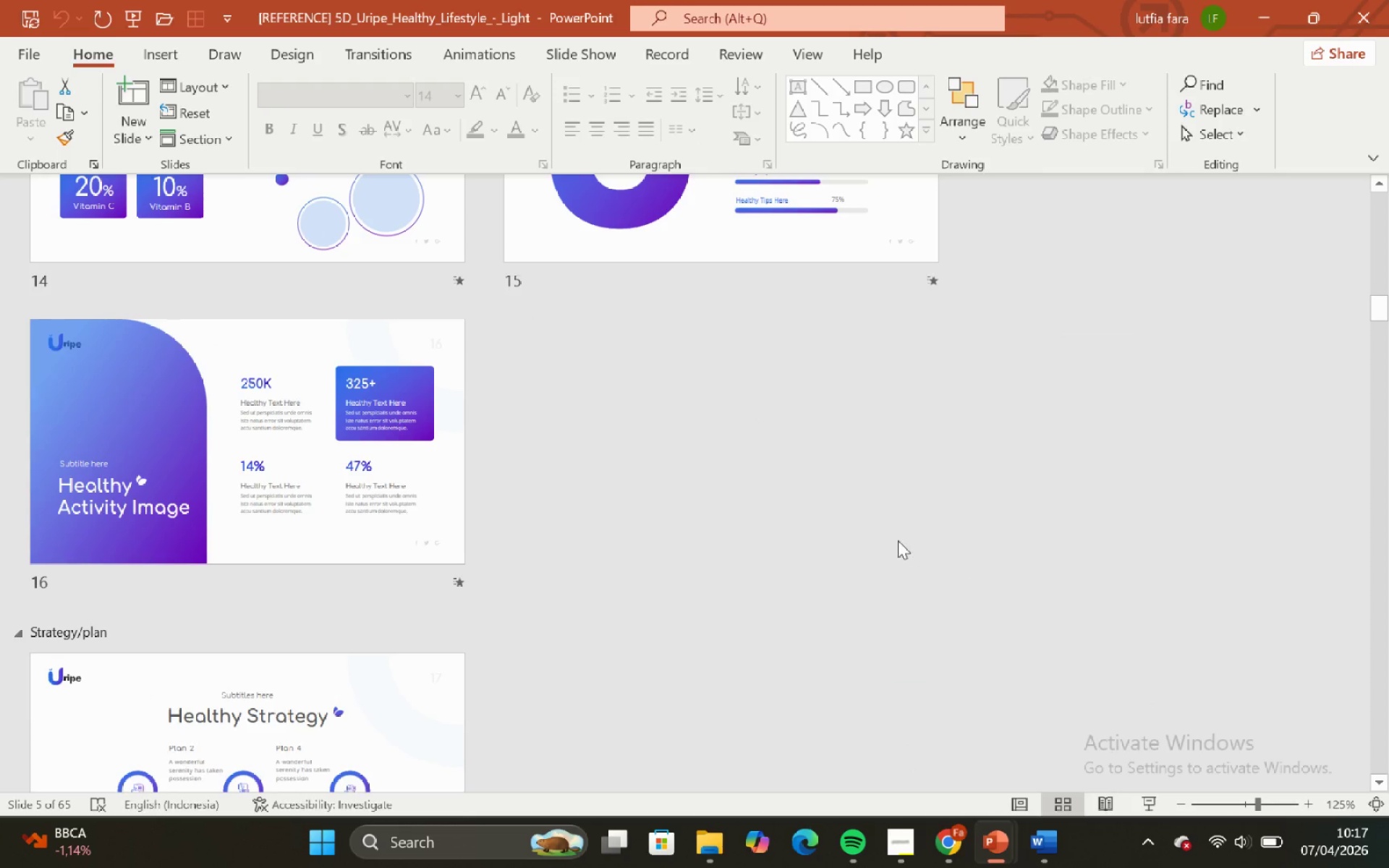 
scroll: coordinate [801, 566], scroll_direction: up, amount: 47.0
 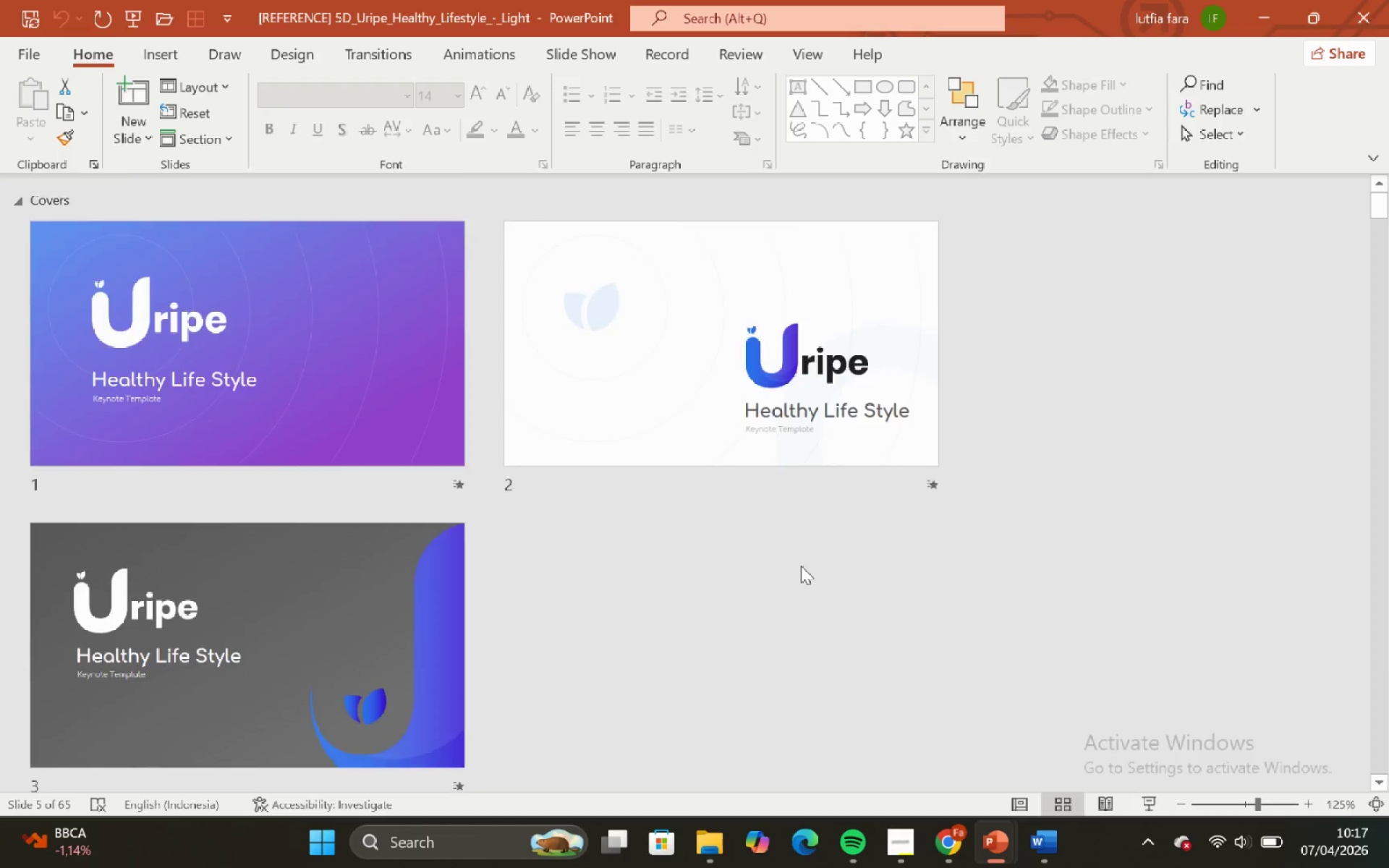 
scroll: coordinate [801, 566], scroll_direction: down, amount: 3.0
 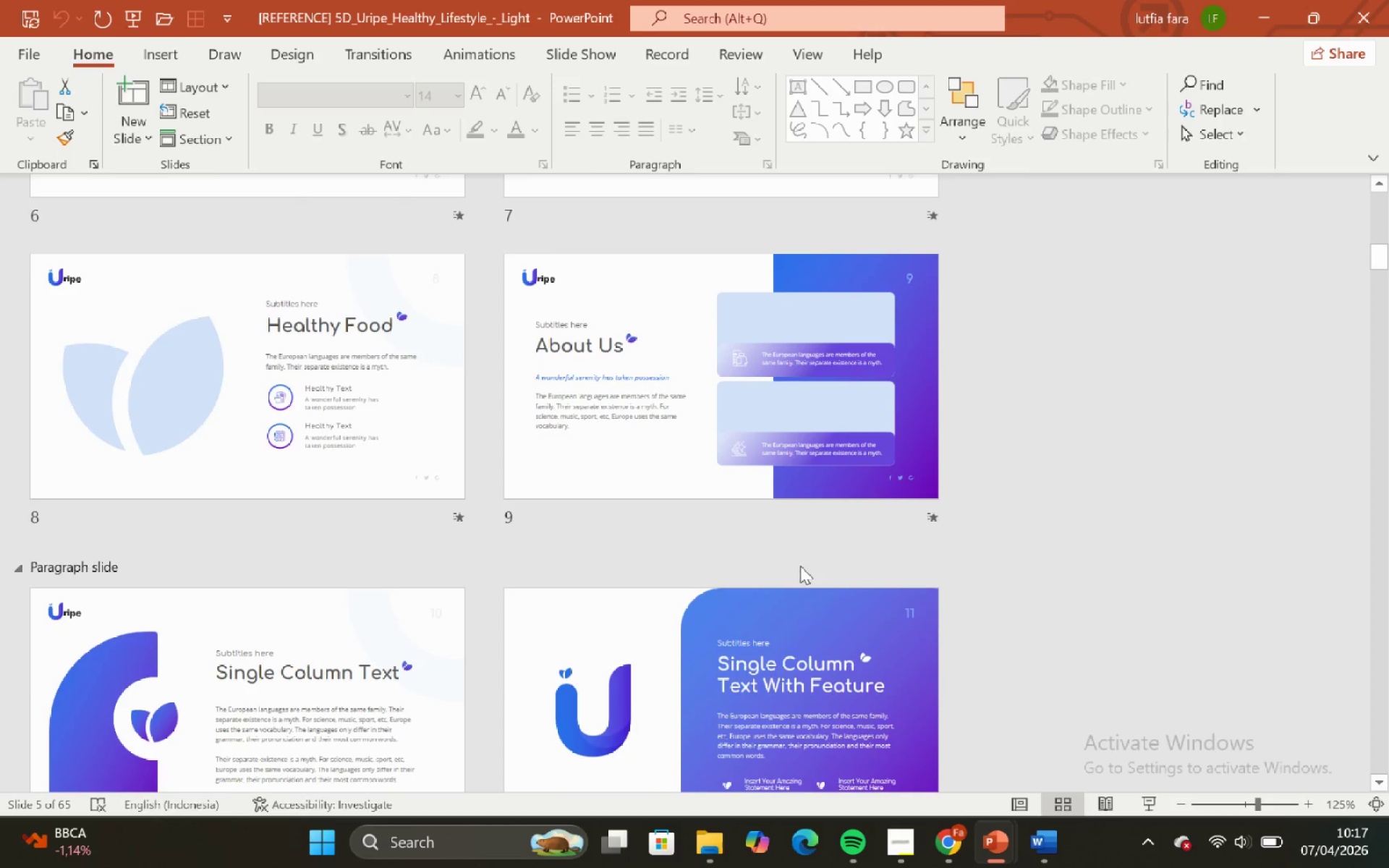 
scroll: coordinate [800, 566], scroll_direction: up, amount: 1.0
 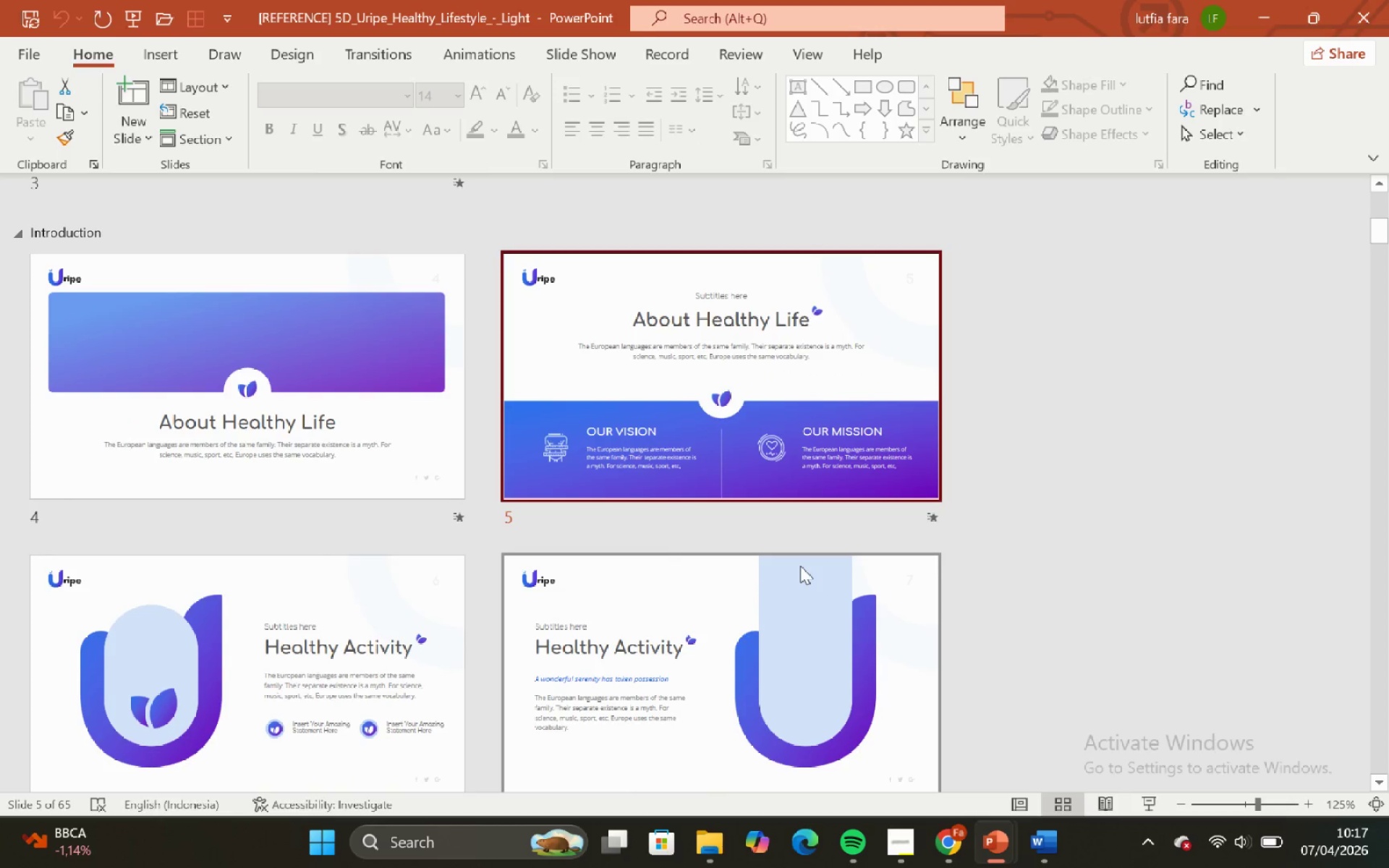 
scroll: coordinate [799, 566], scroll_direction: none, amount: 0.0
 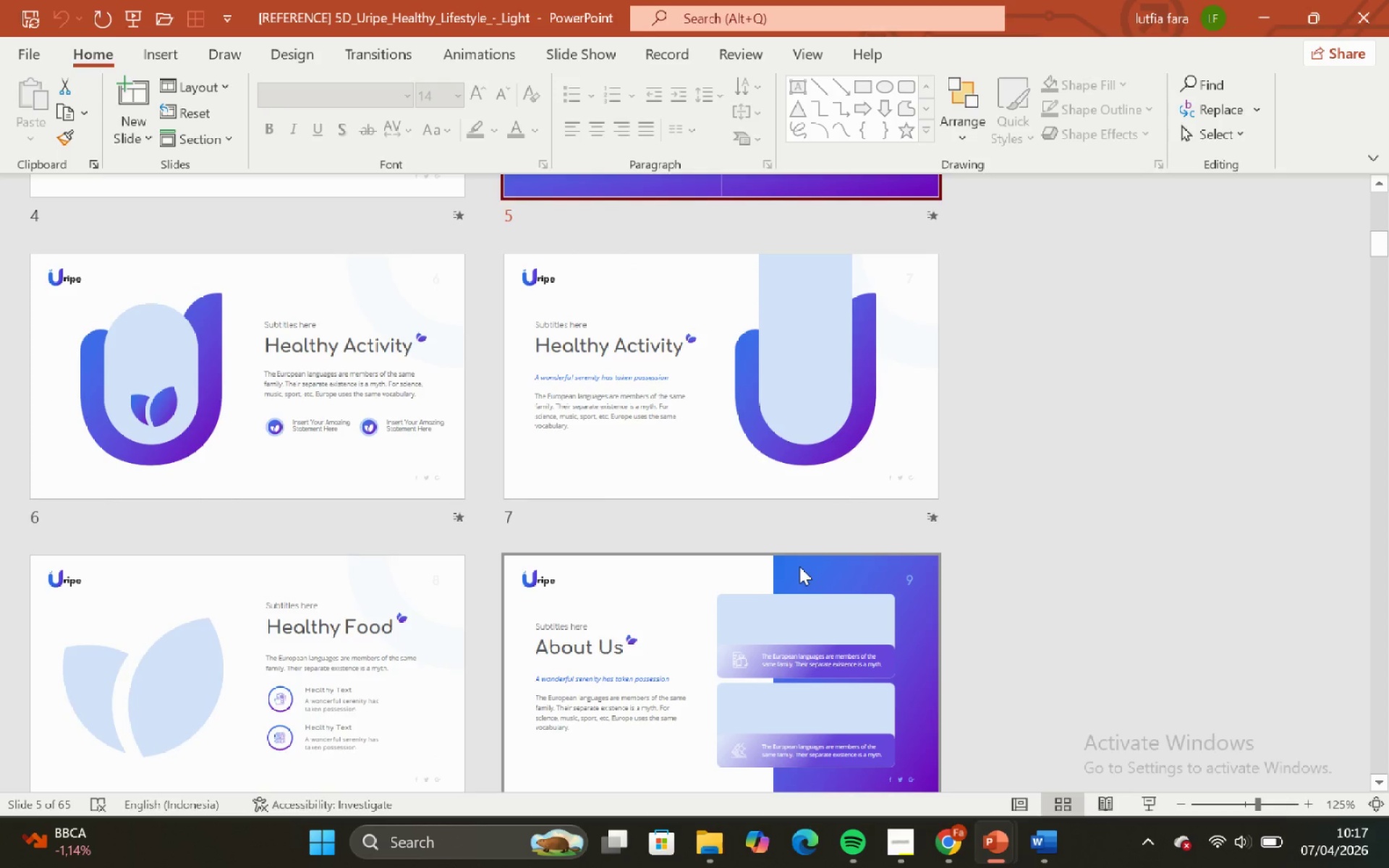 
scroll: coordinate [799, 566], scroll_direction: down, amount: 3.0
 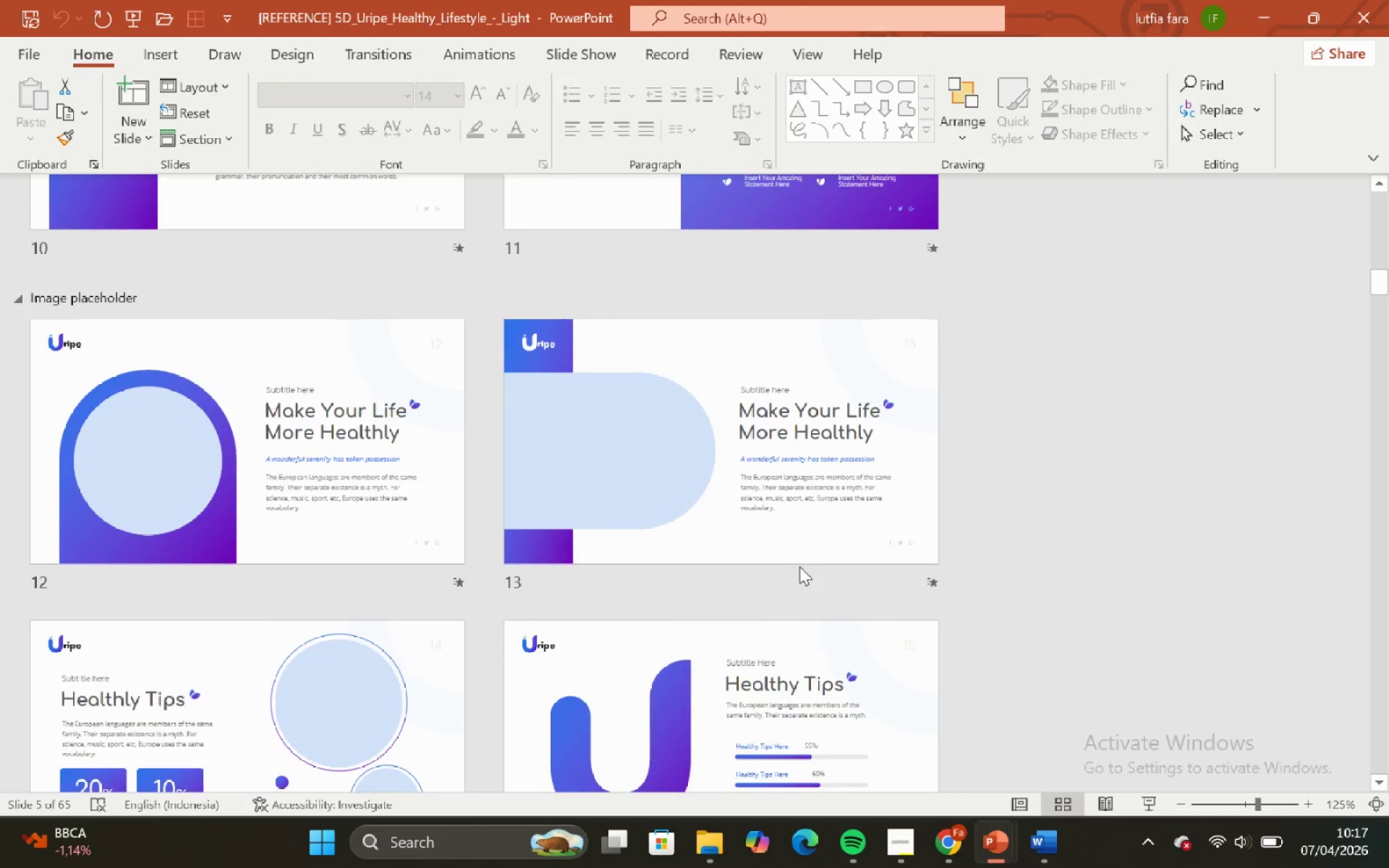 
scroll: coordinate [798, 567], scroll_direction: none, amount: 0.0
 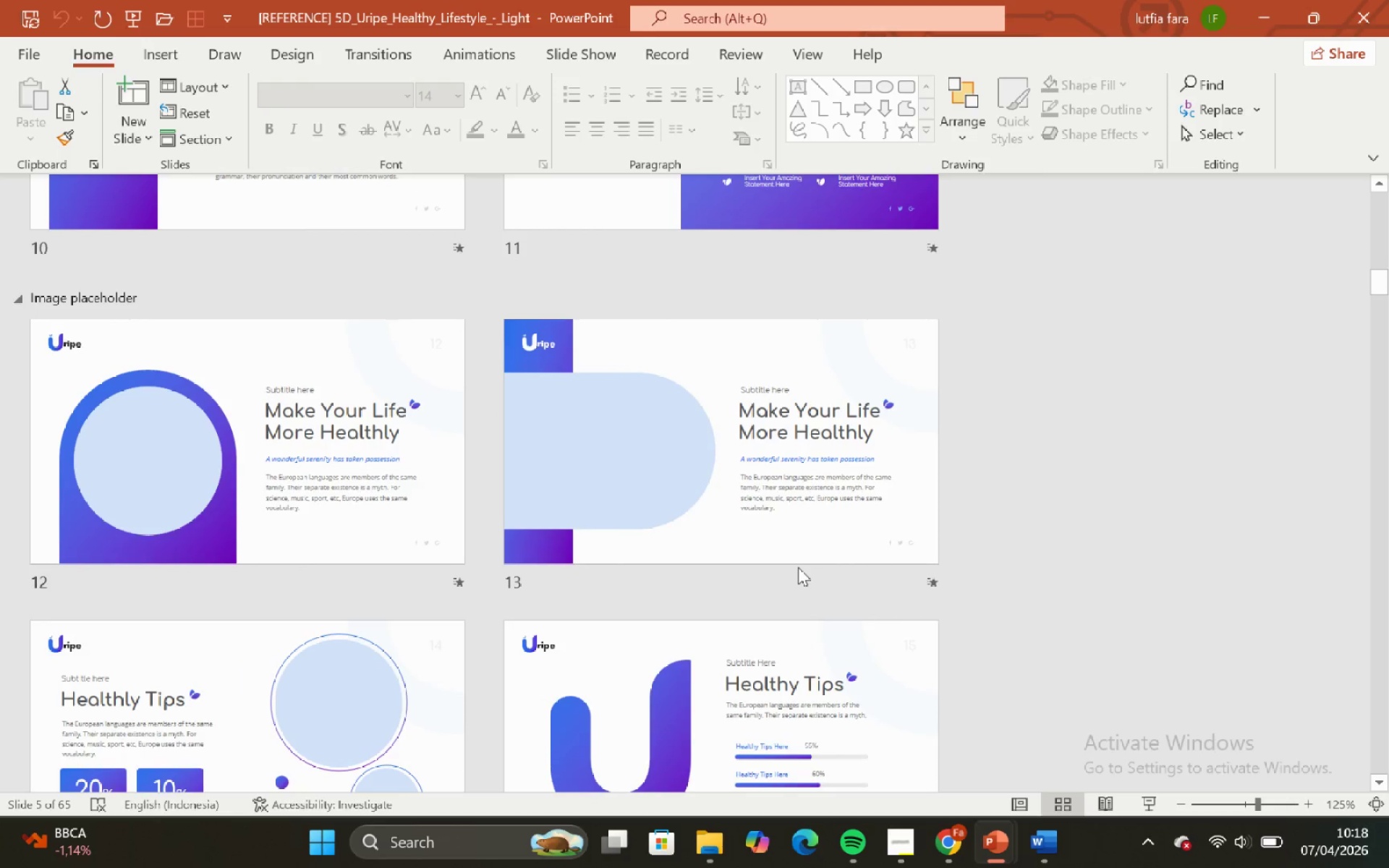 
scroll: coordinate [798, 567], scroll_direction: down, amount: 1.0
 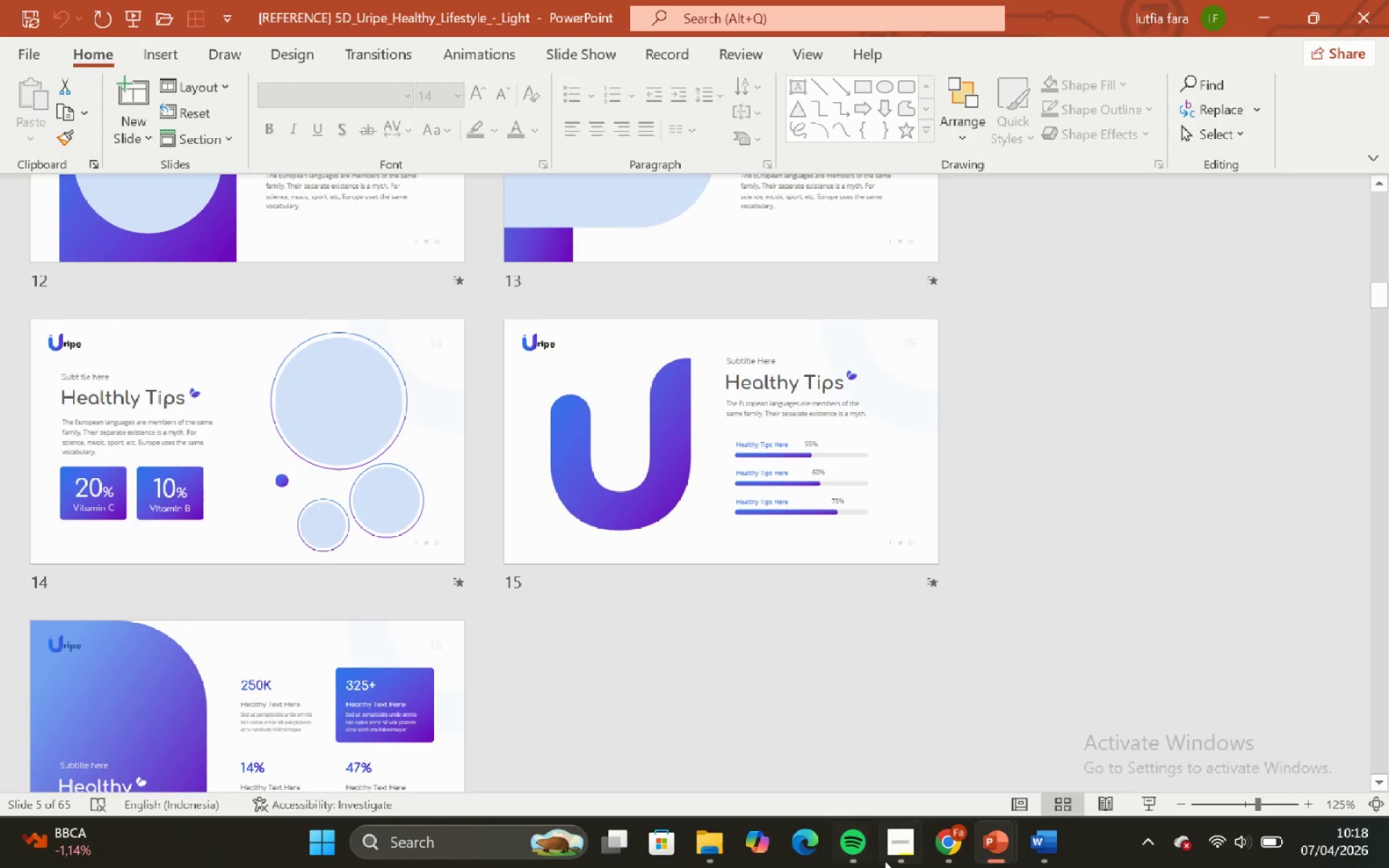 
left_click([886, 861])